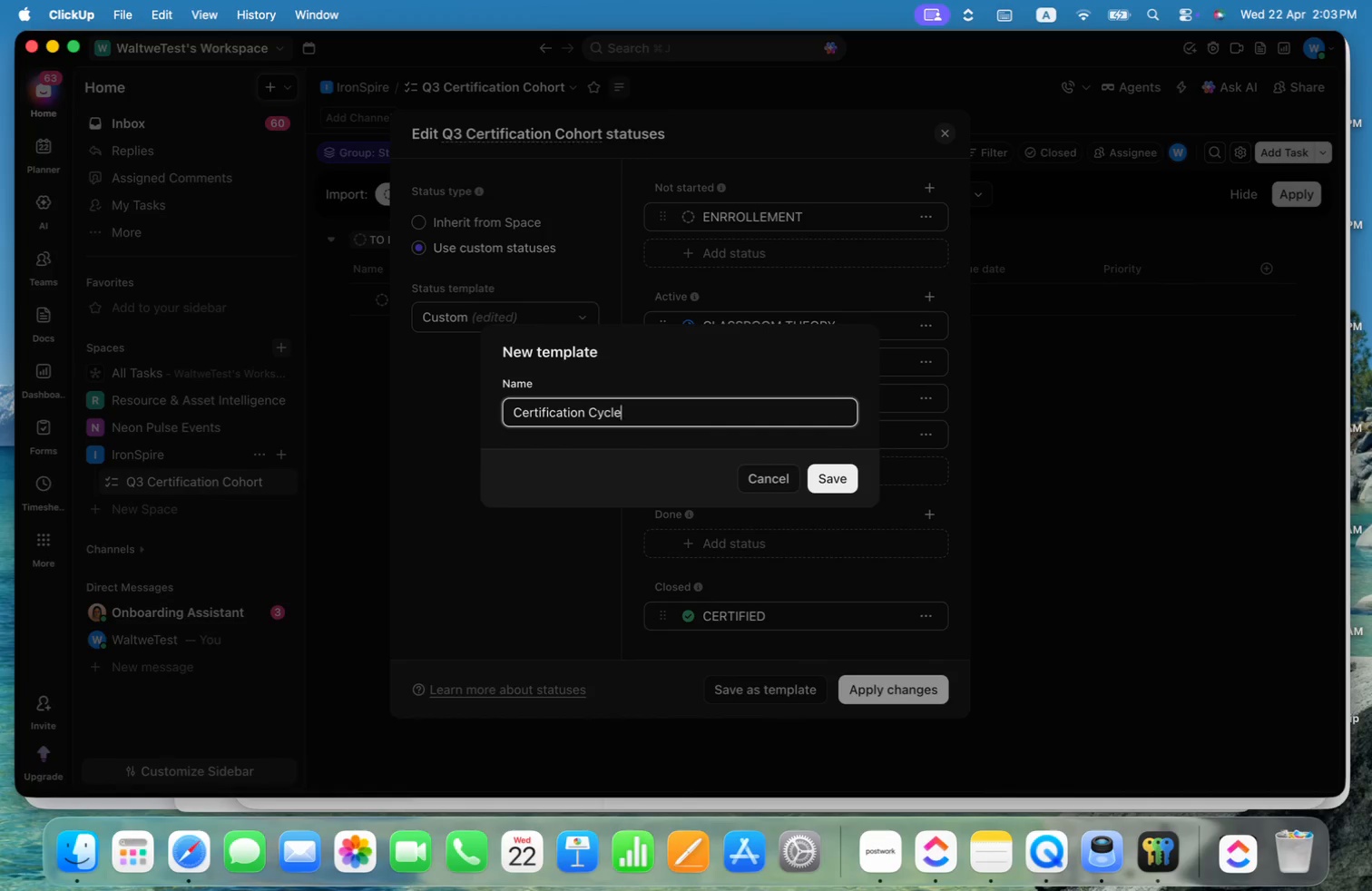 
key(Backspace)
key(Backspace)
key(Backspace)
key(Backspace)
key(Backspace)
type(lifecycle)
 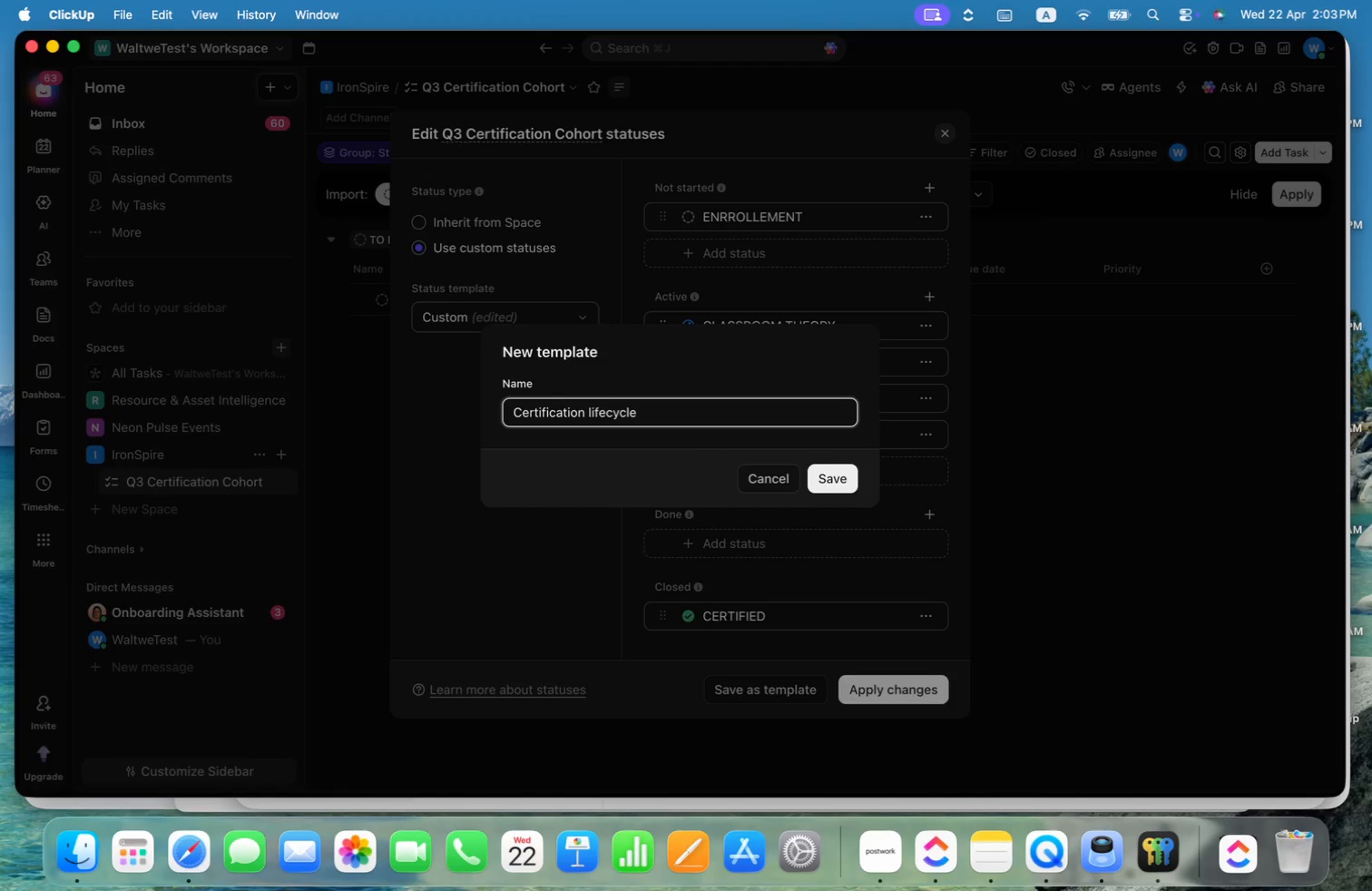 
key(Enter)
 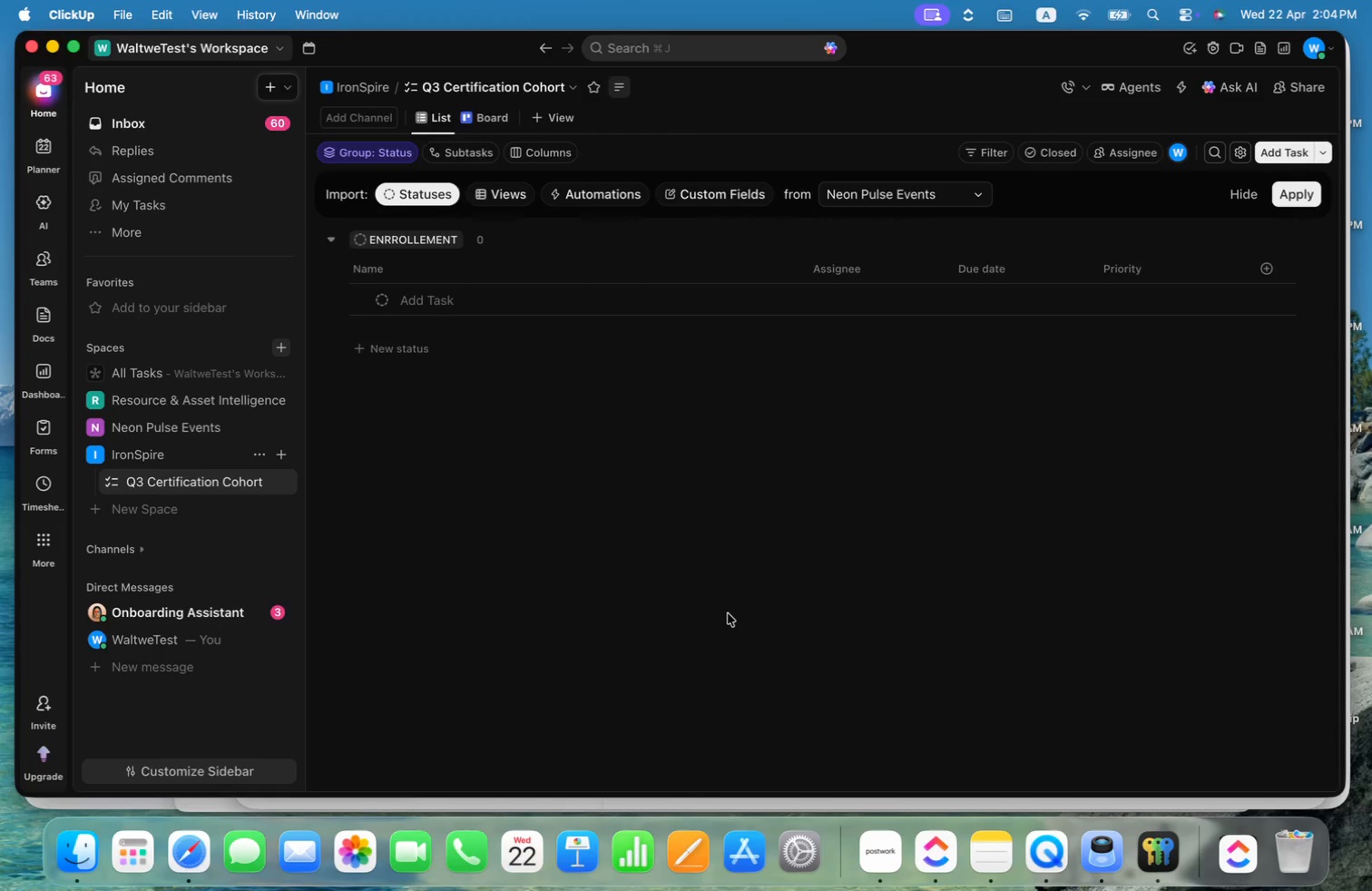 
wait(19.89)
 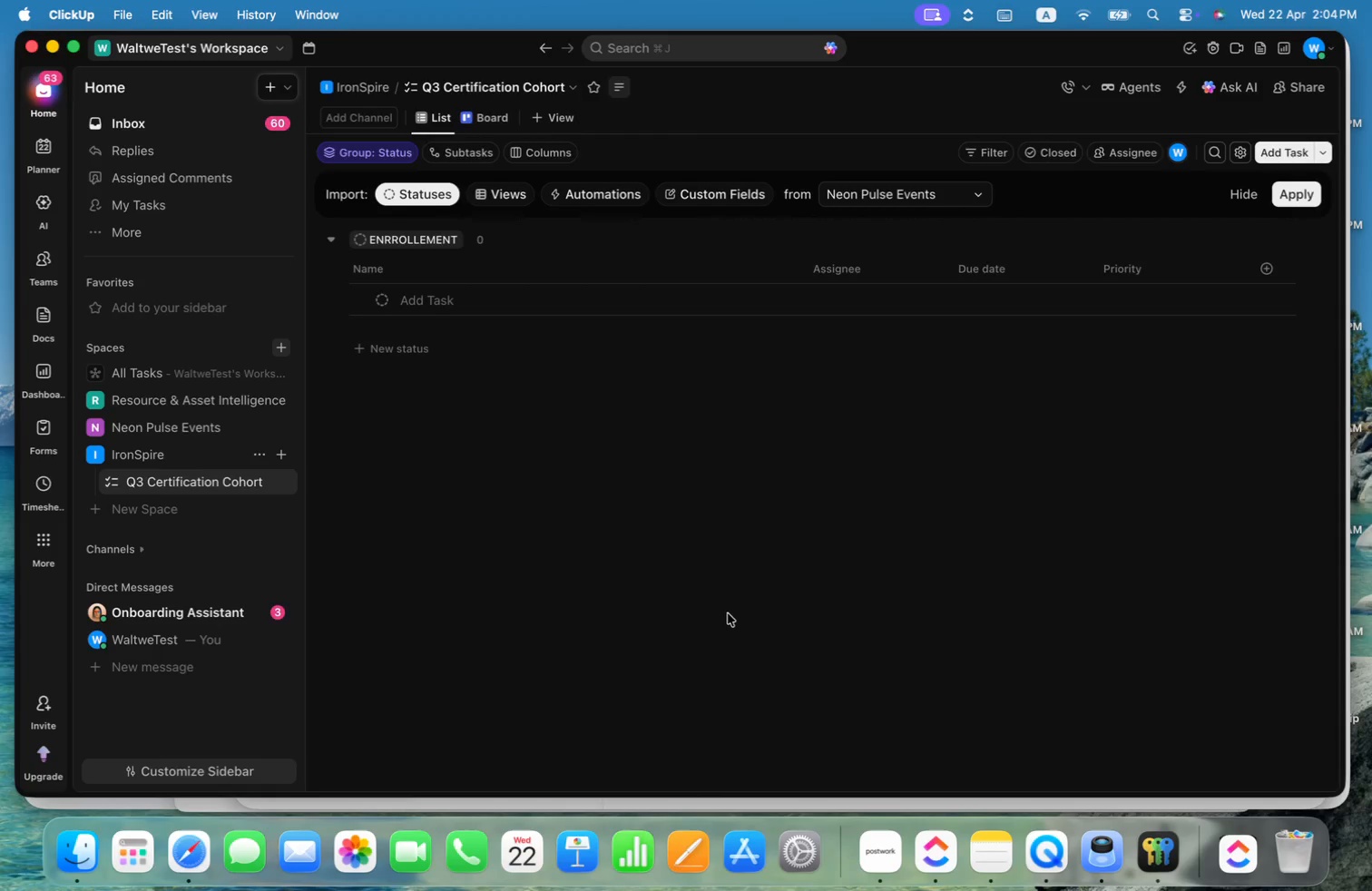 
key(Meta+CommandLeft)
 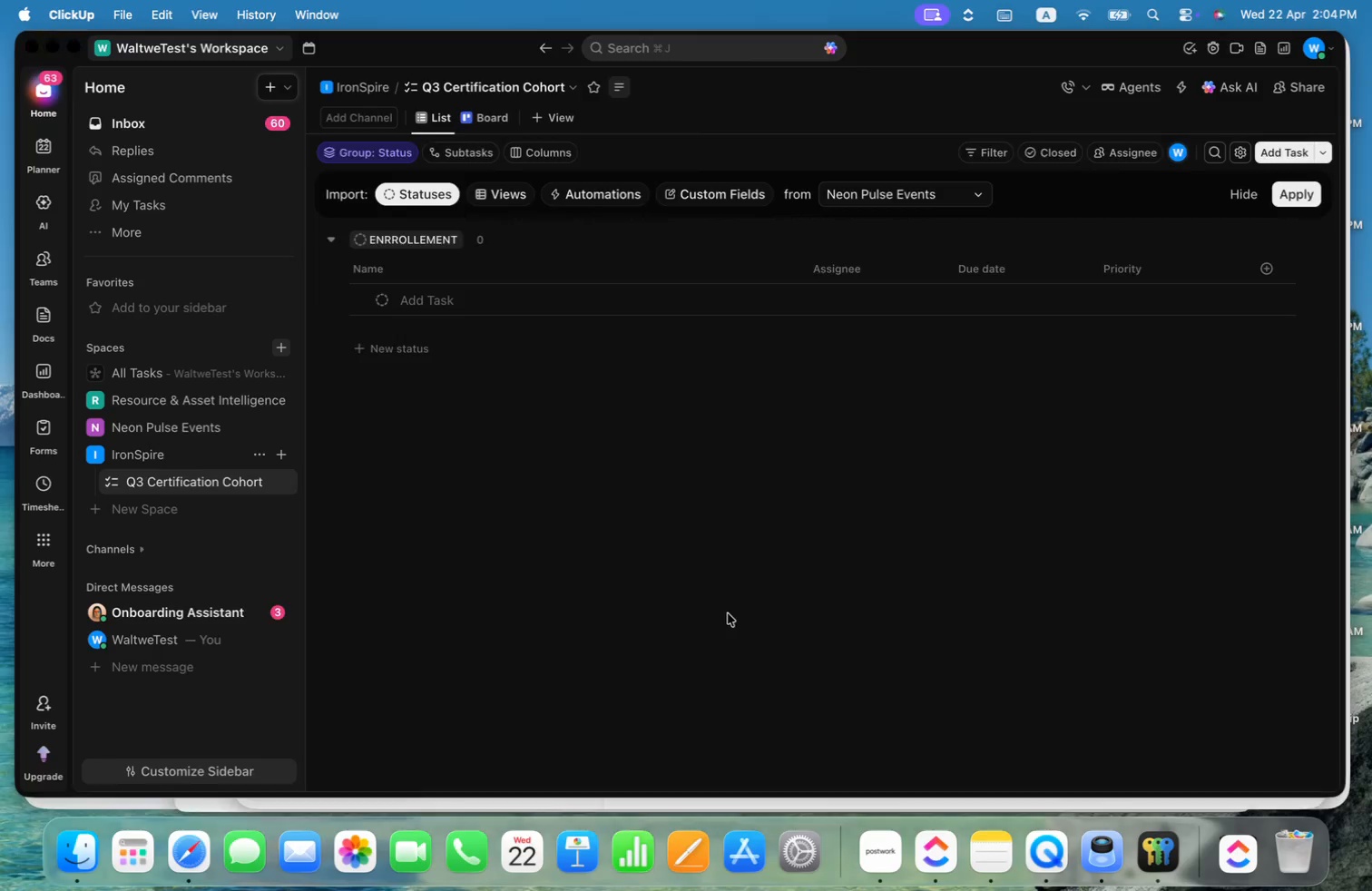 
key(Meta+Tab)
 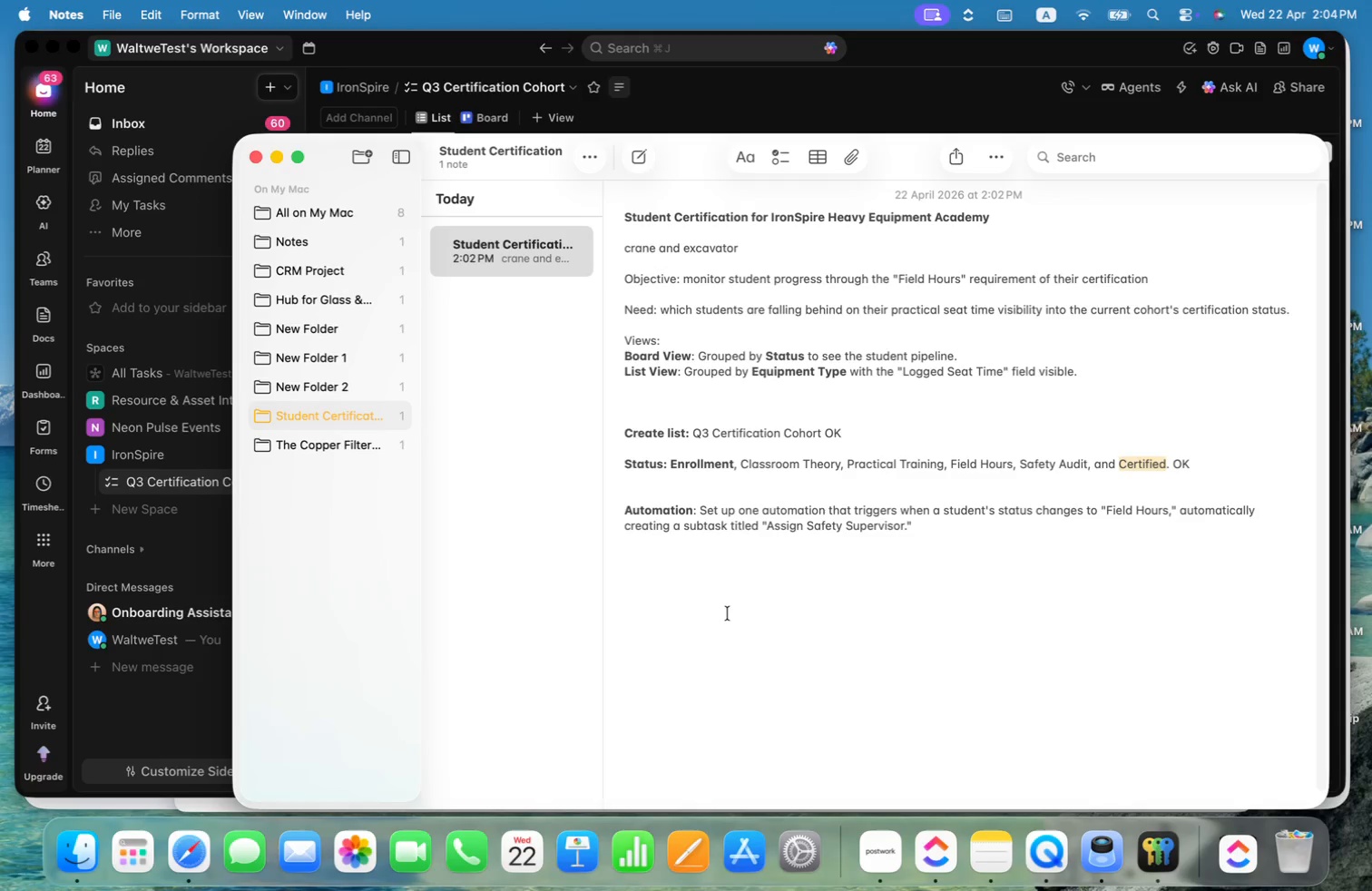 
key(Meta+CommandLeft)
 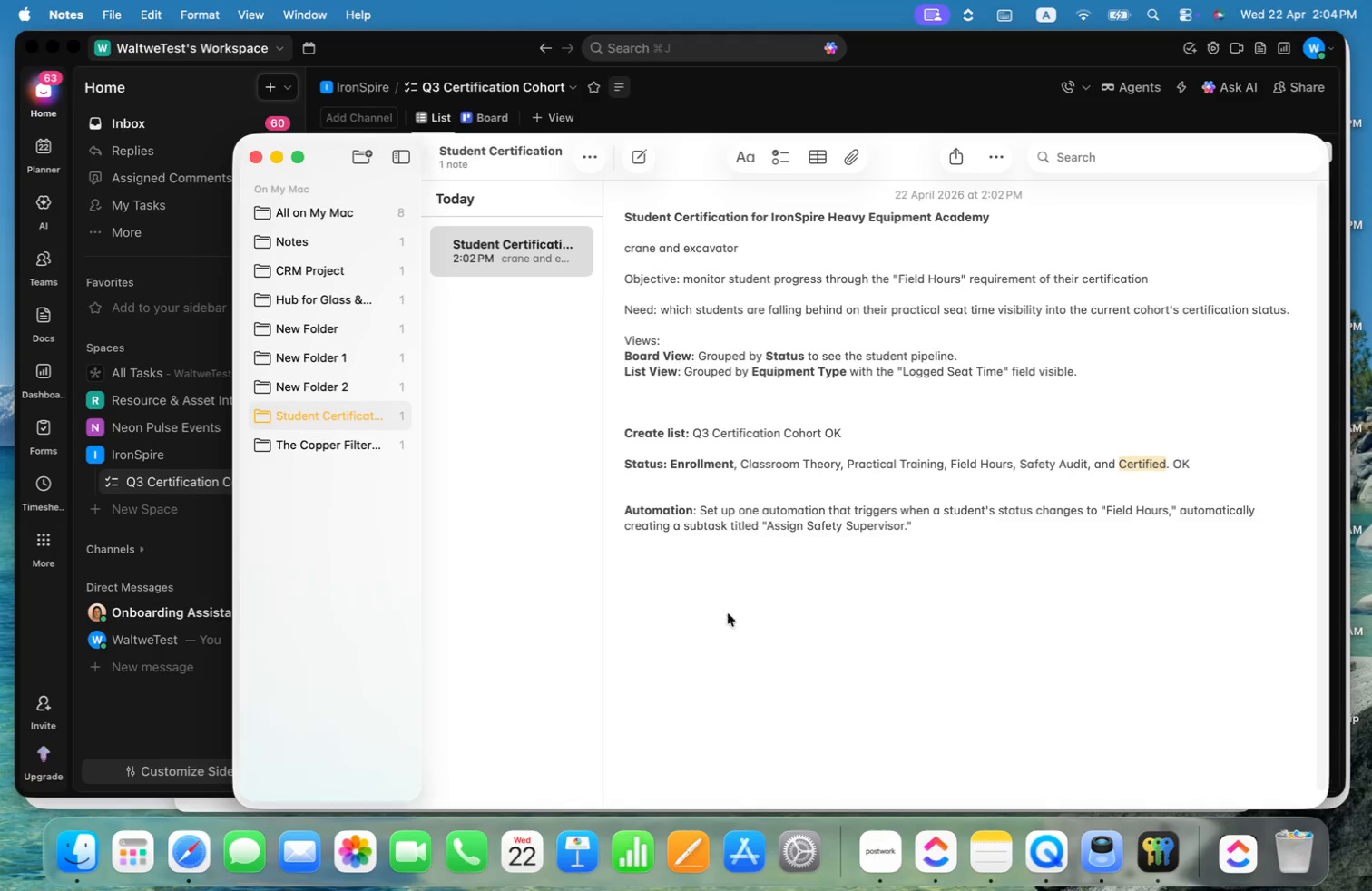 
key(Meta+Tab)
 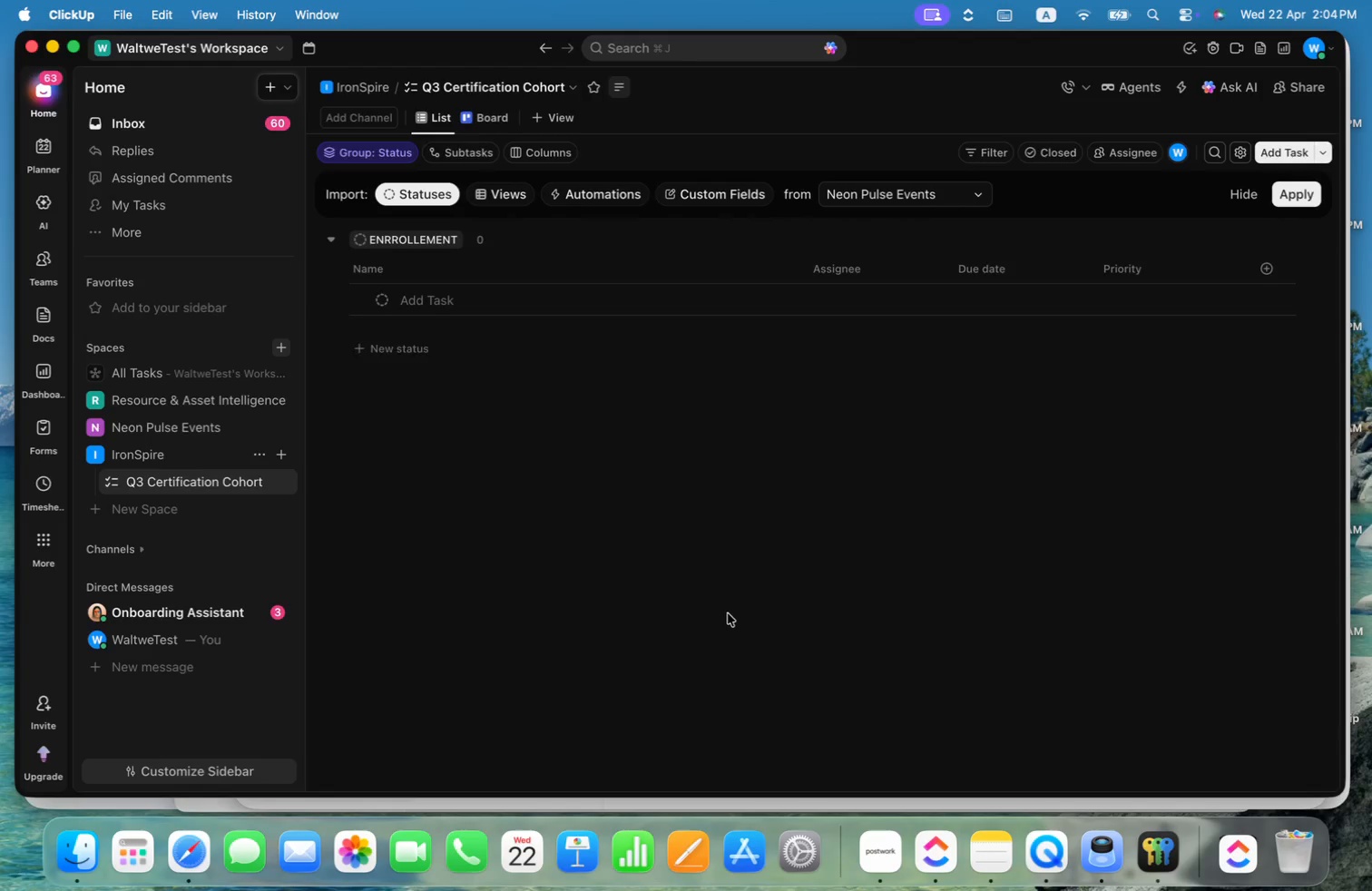 
key(Meta+Tab)
 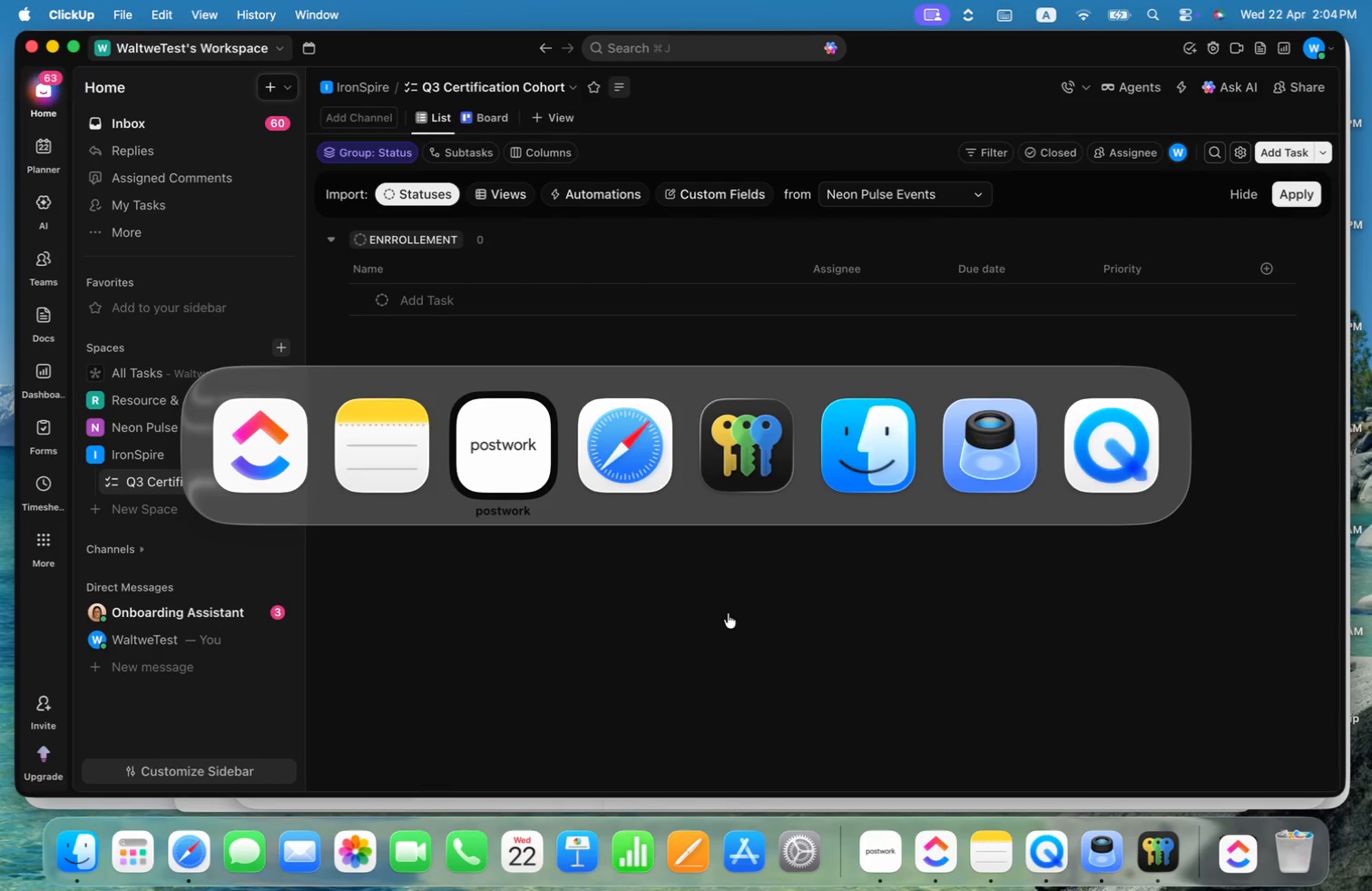 
key(Meta+Tab)